 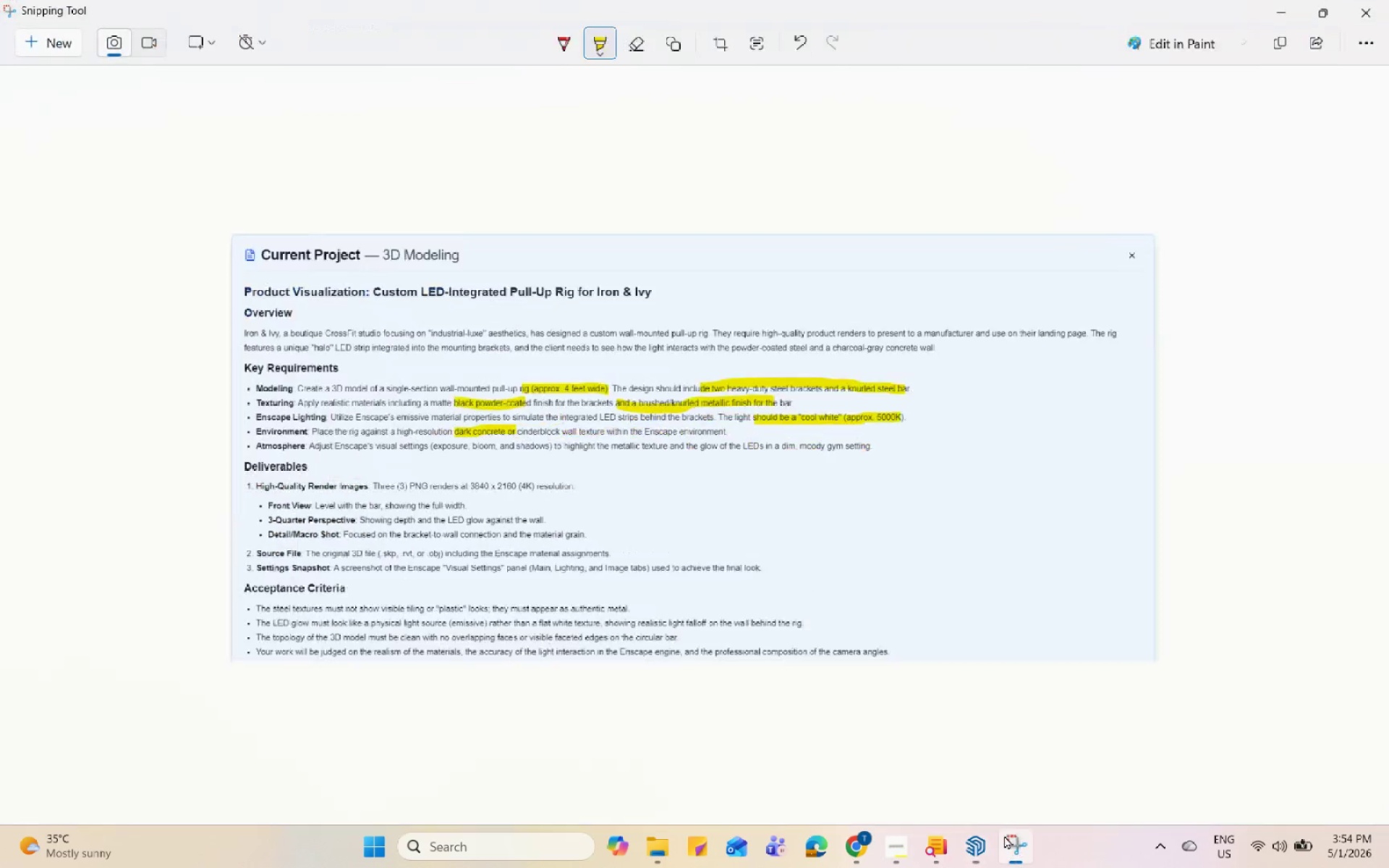 
left_click([1004, 835])
 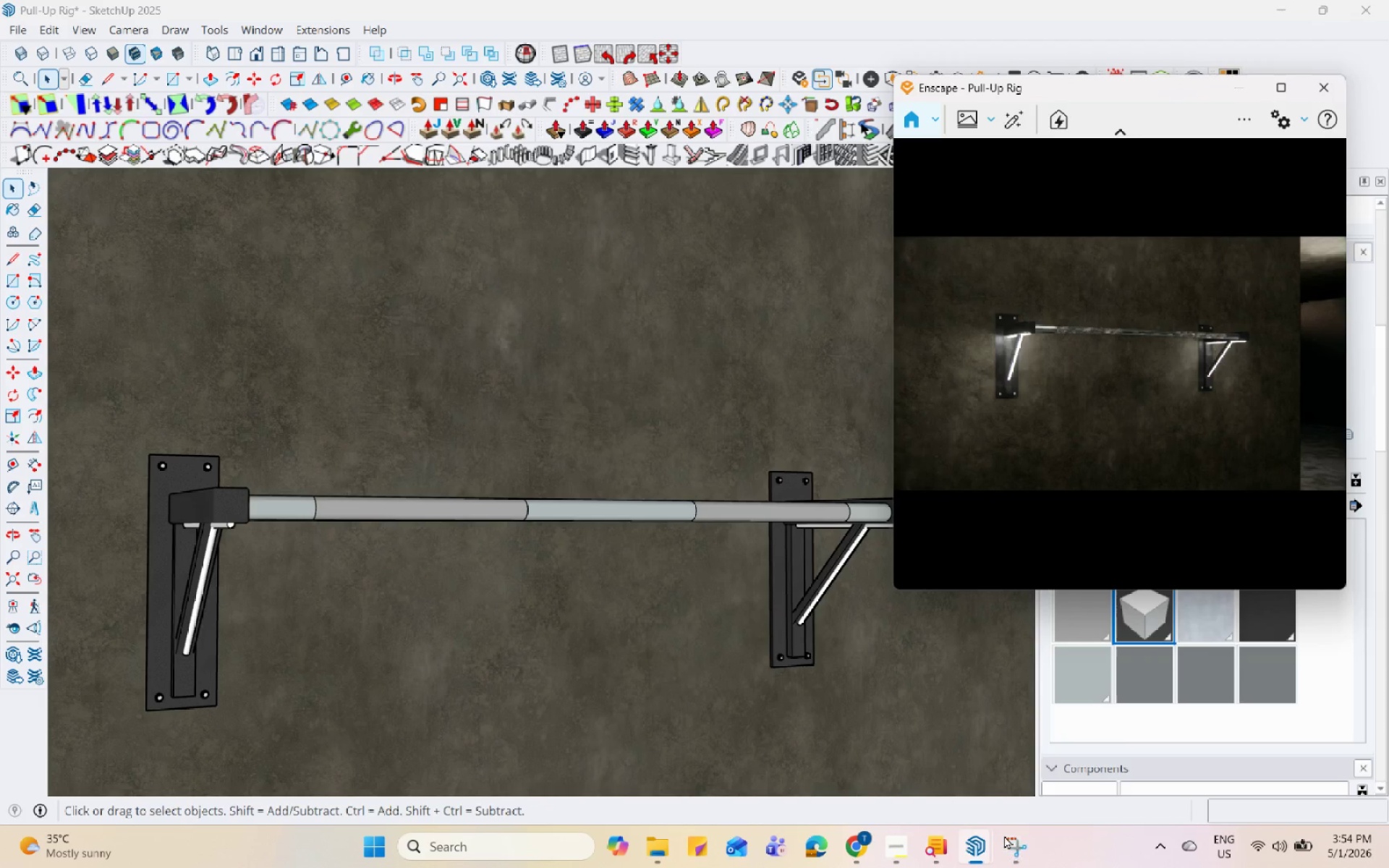 
left_click([1004, 835])
 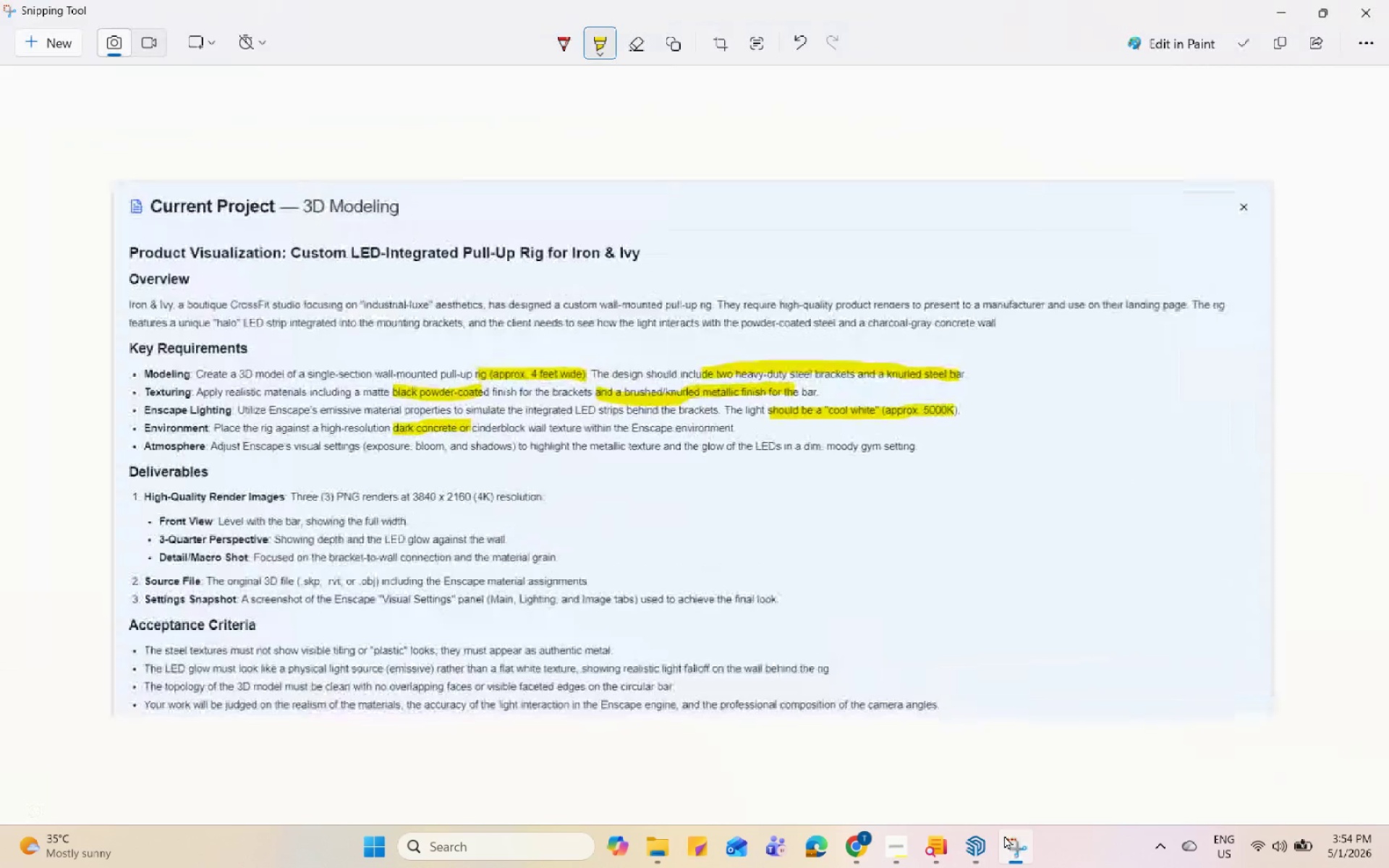 
left_click([1004, 835])
 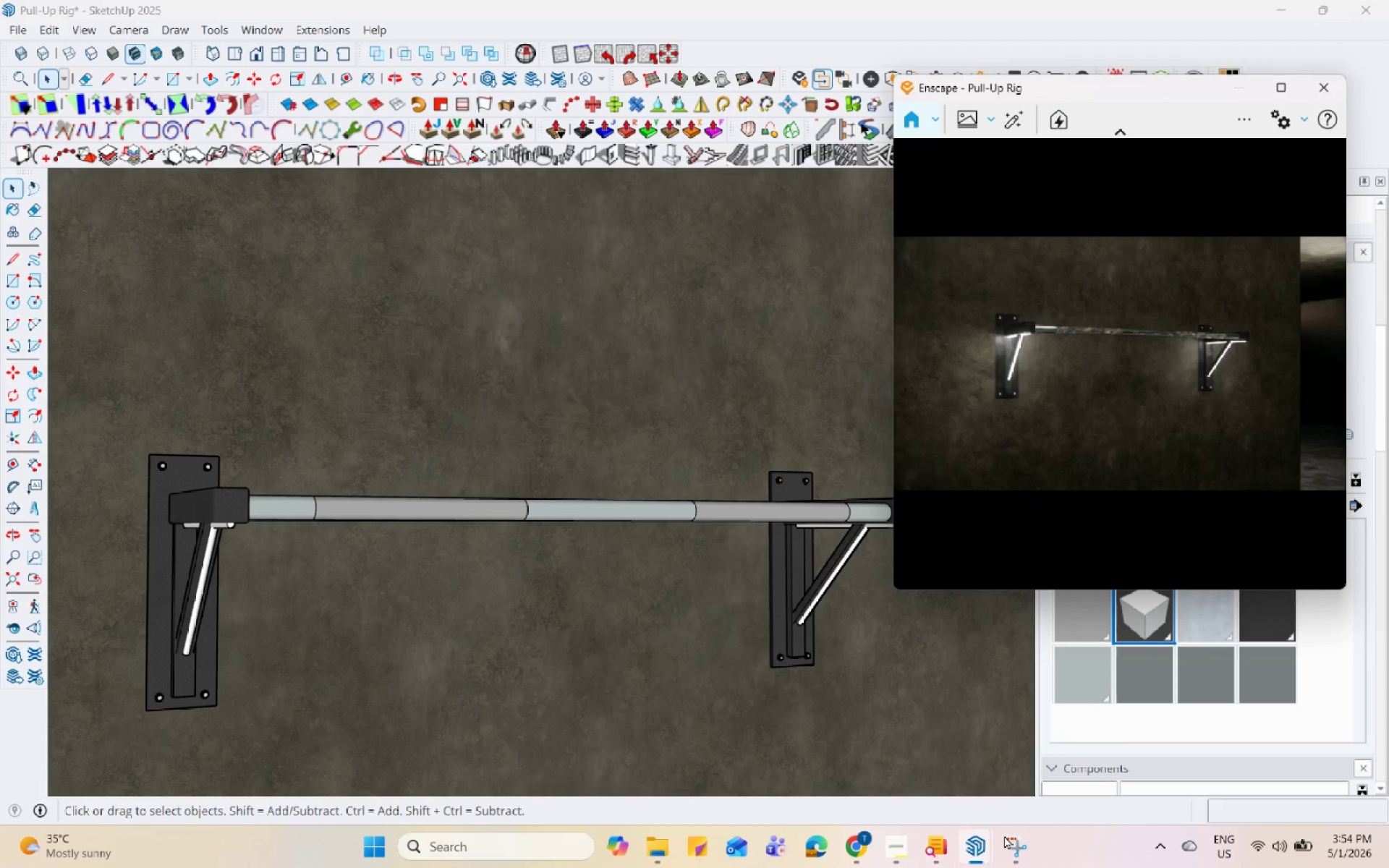 
left_click([1004, 835])
 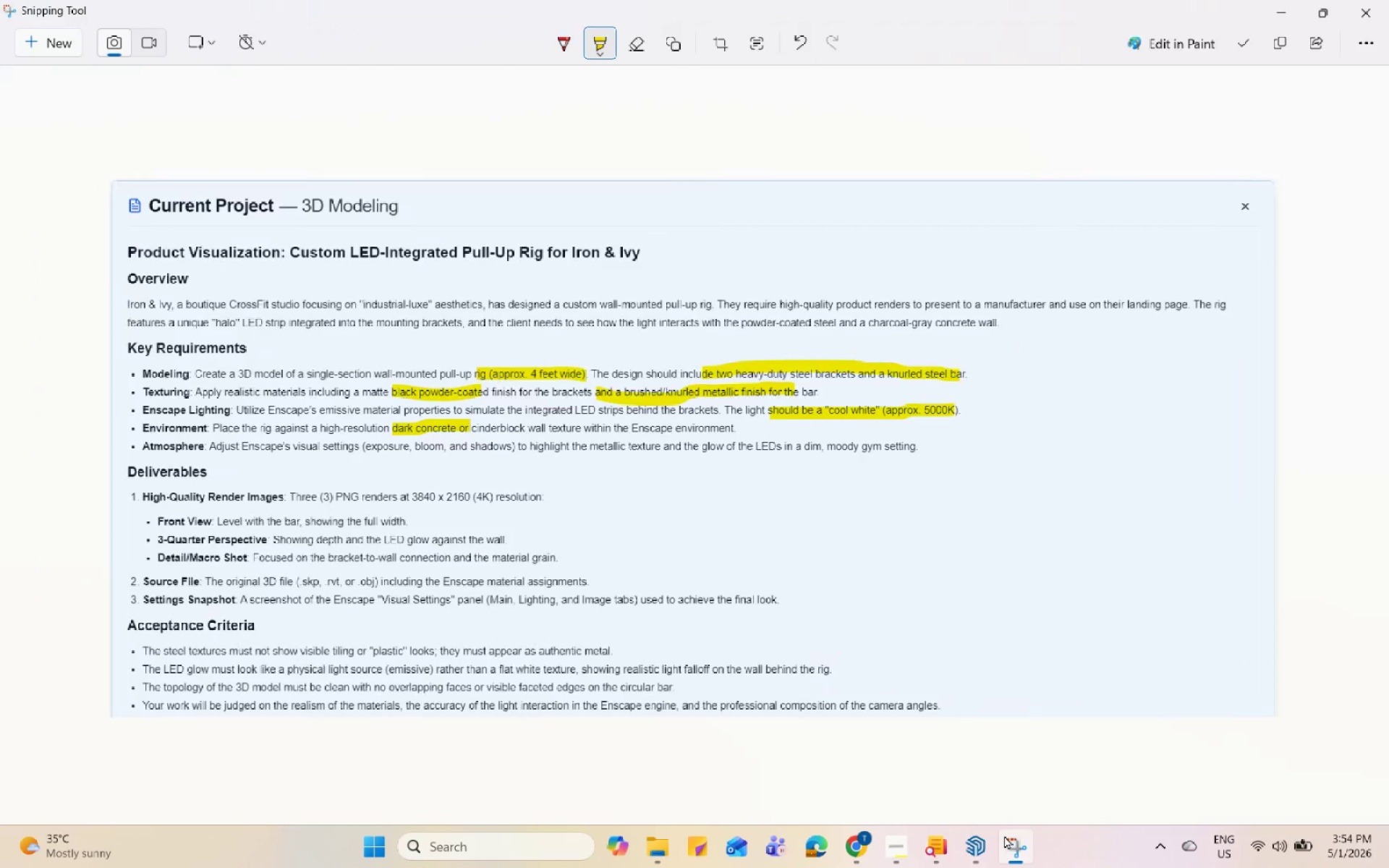 
left_click([1004, 835])
 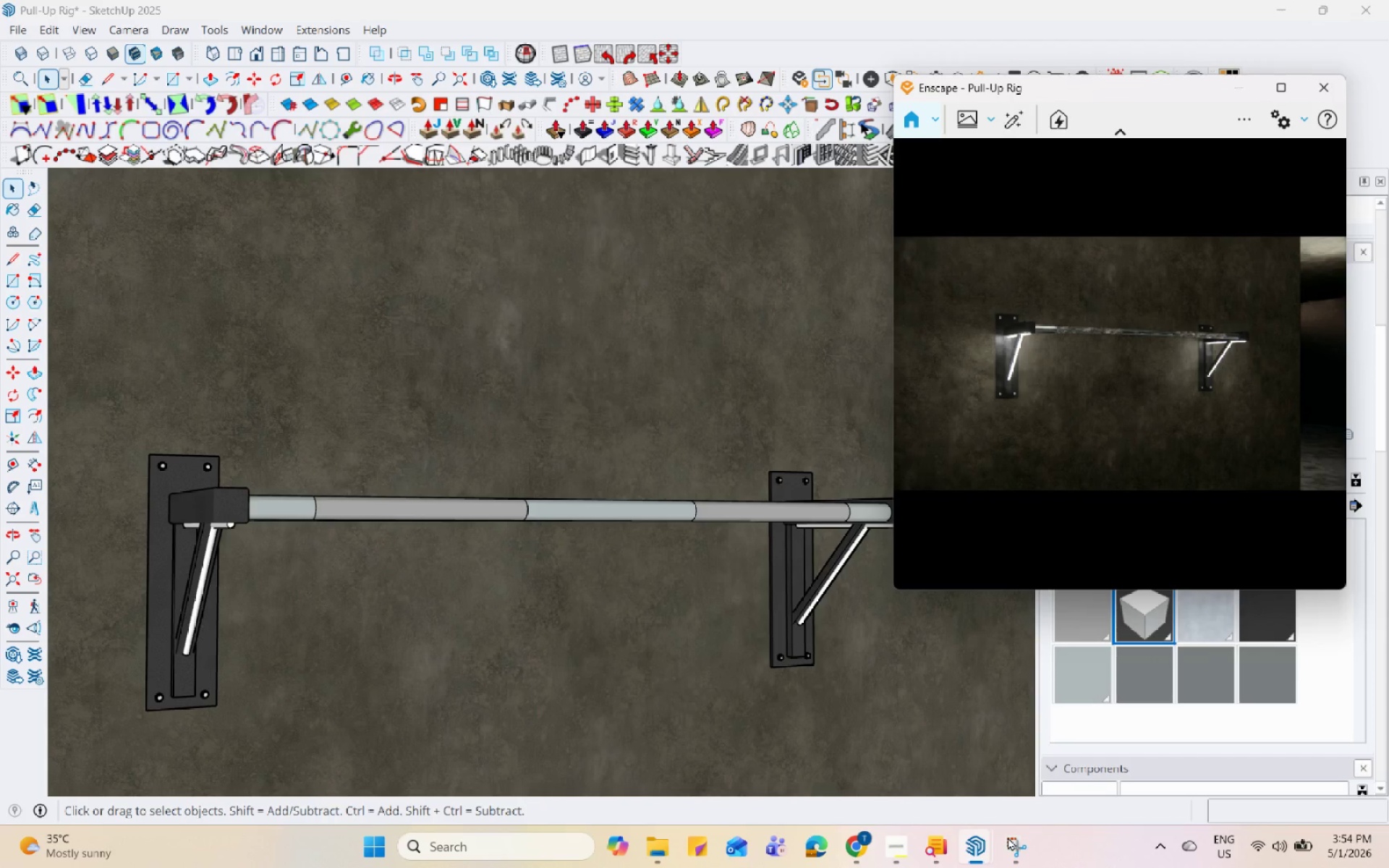 
wait(5.44)
 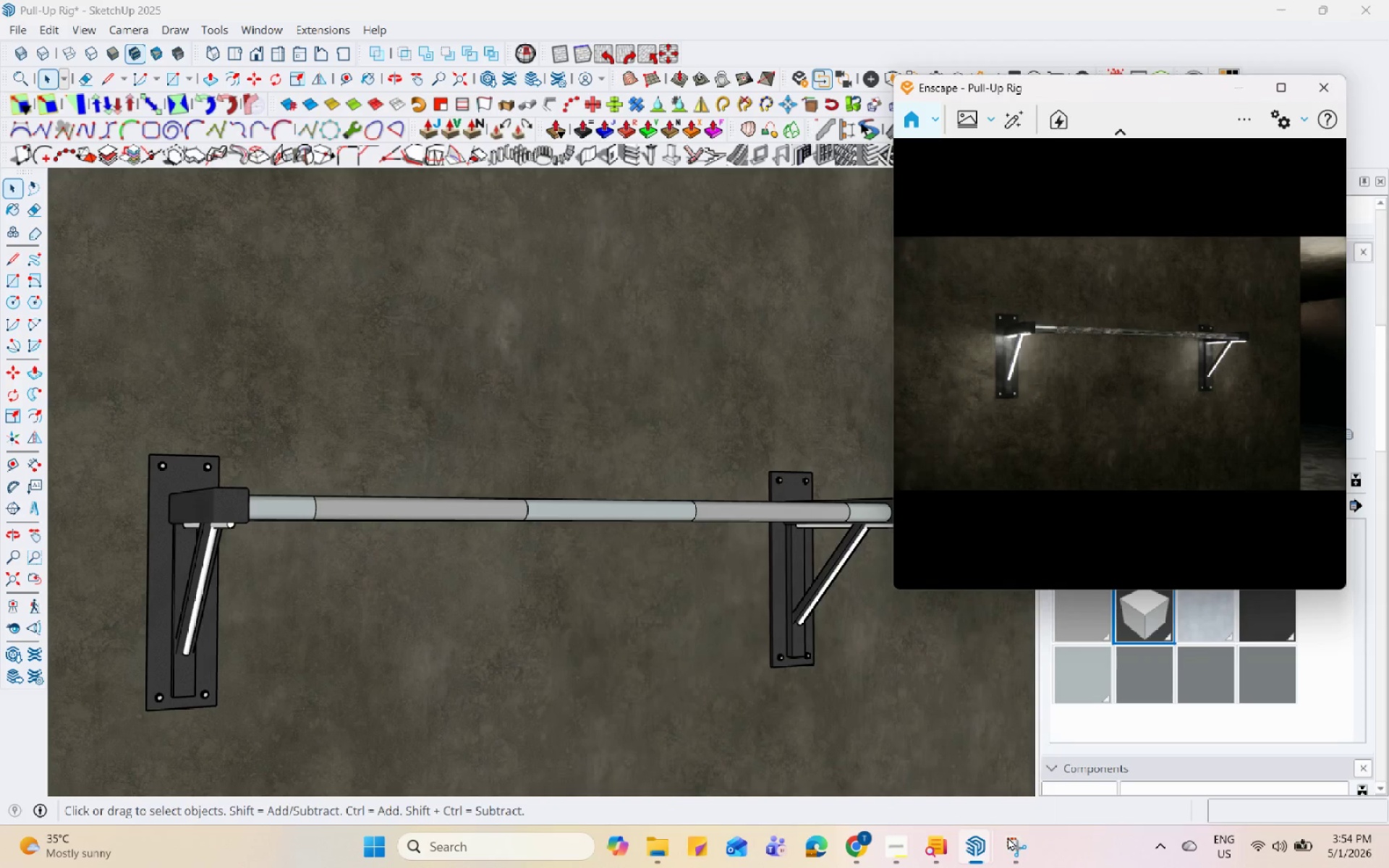 
left_click([1008, 837])
 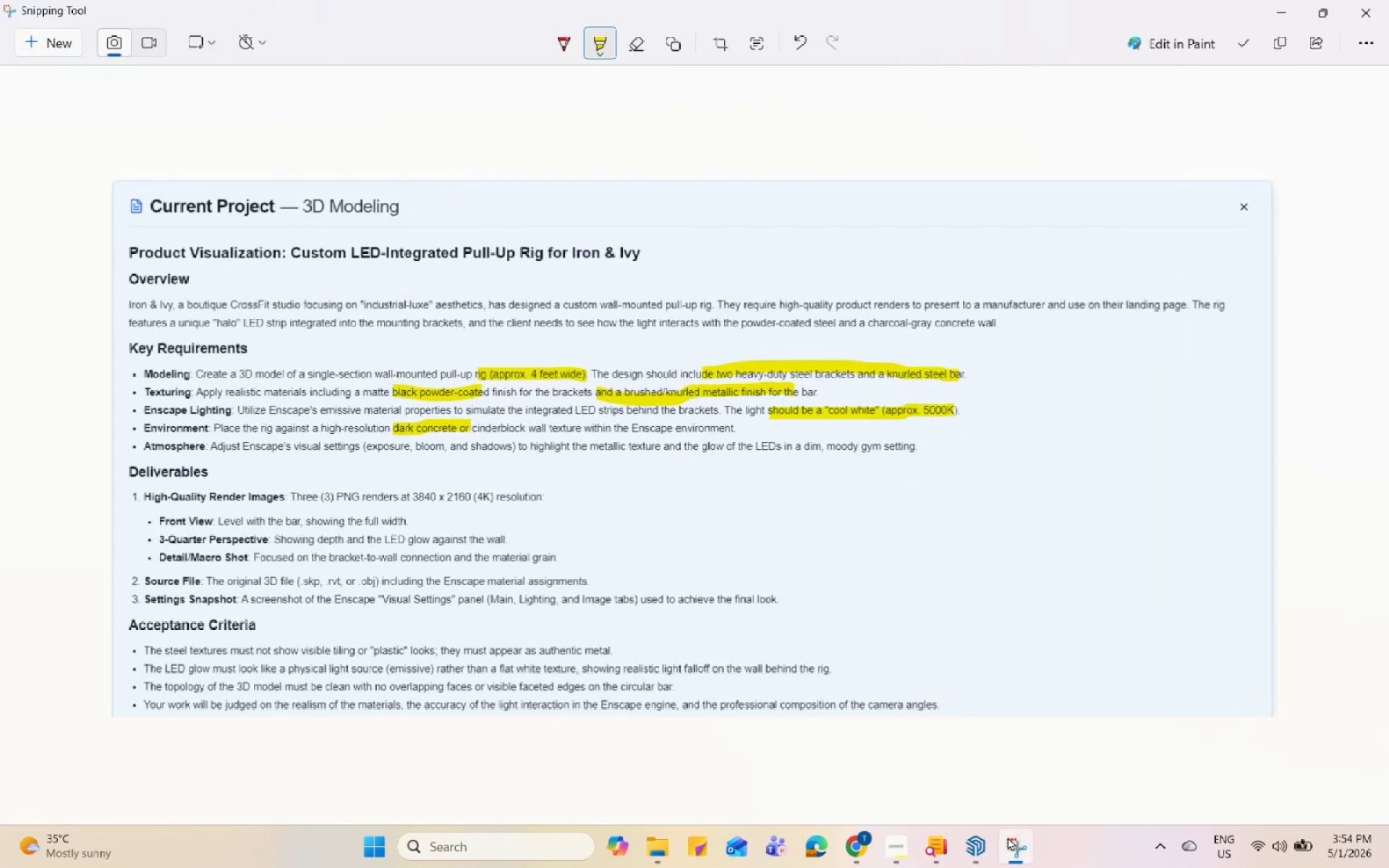 
left_click([1008, 837])
 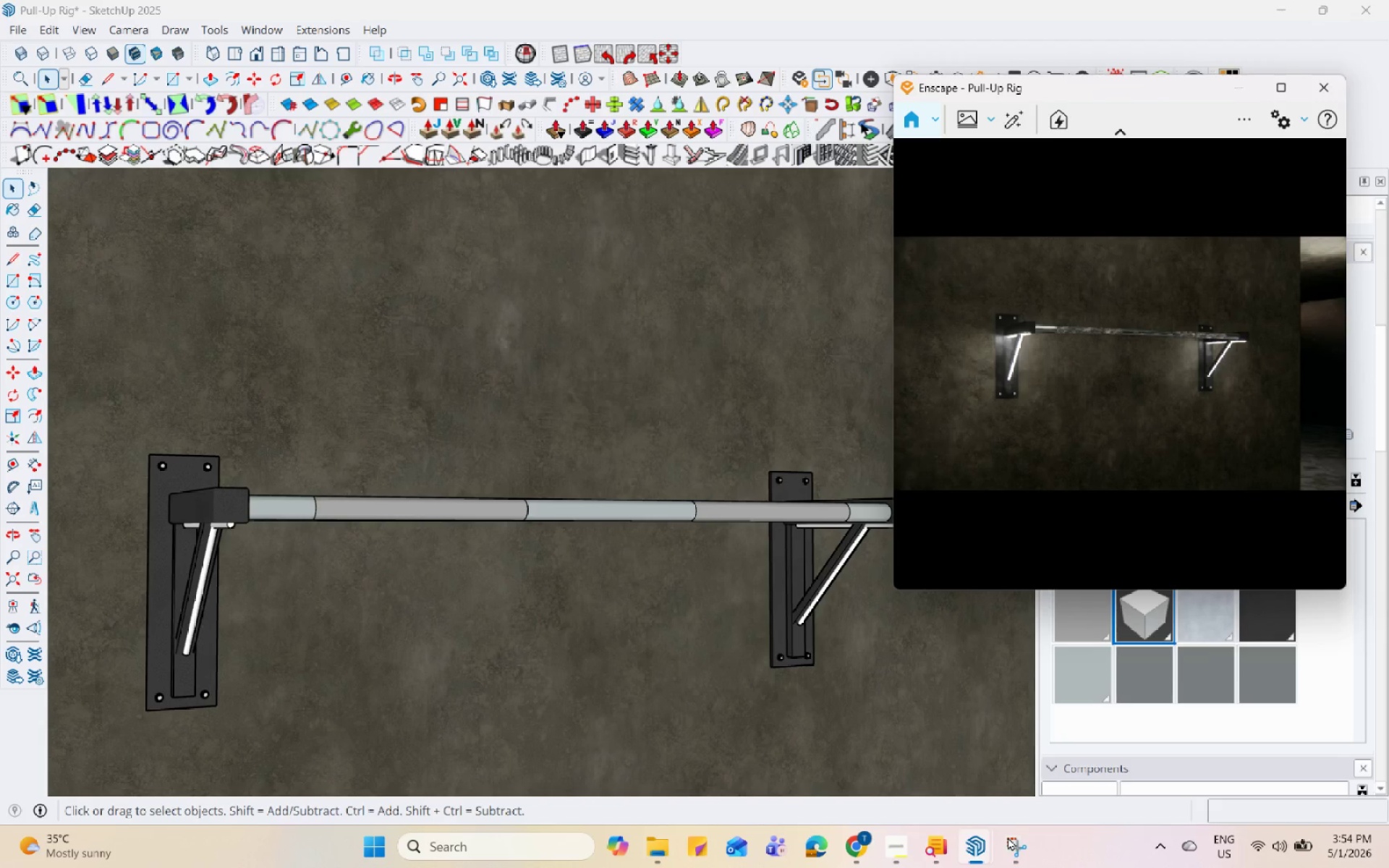 
wait(6.69)
 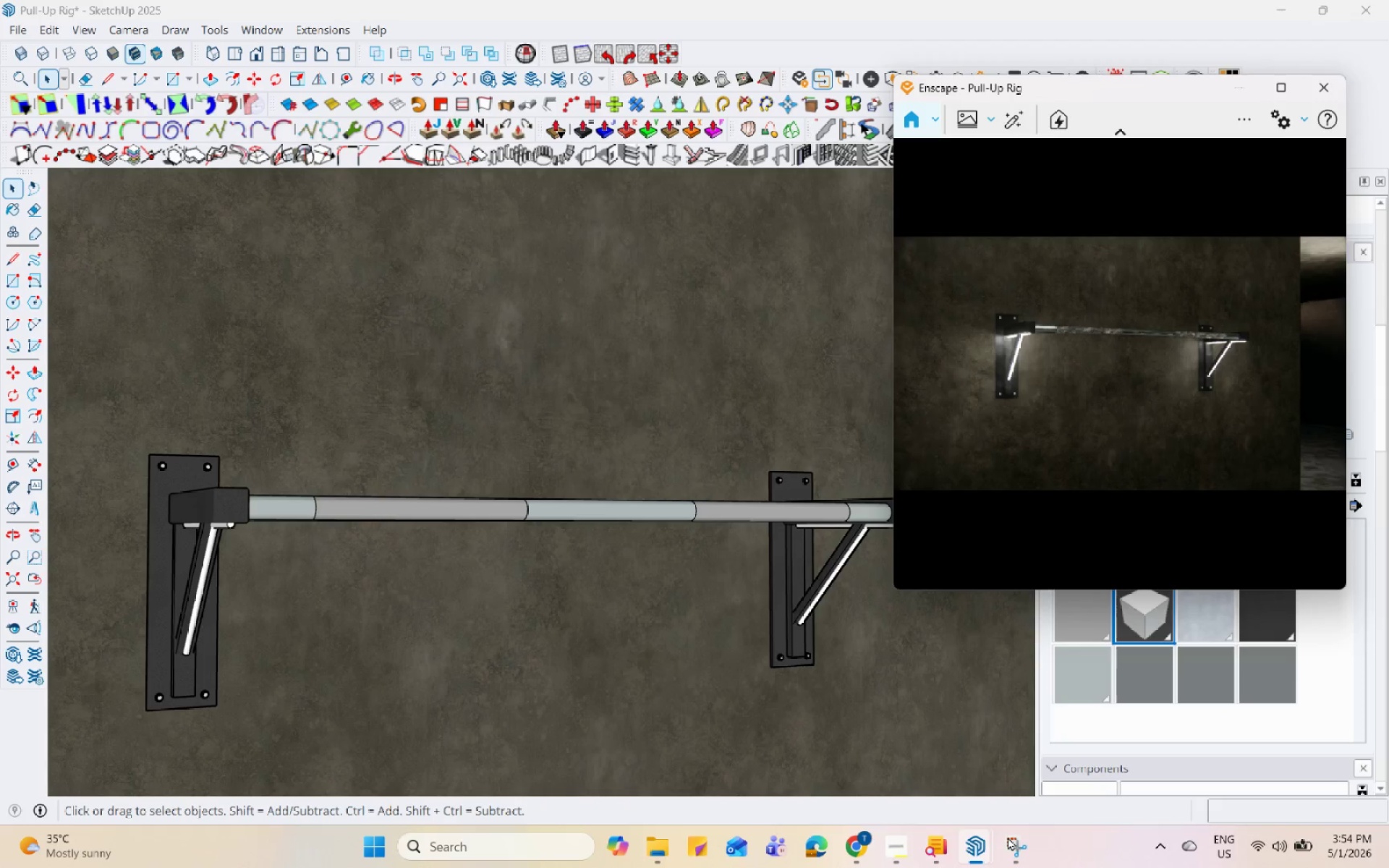 
left_click([1008, 837])
 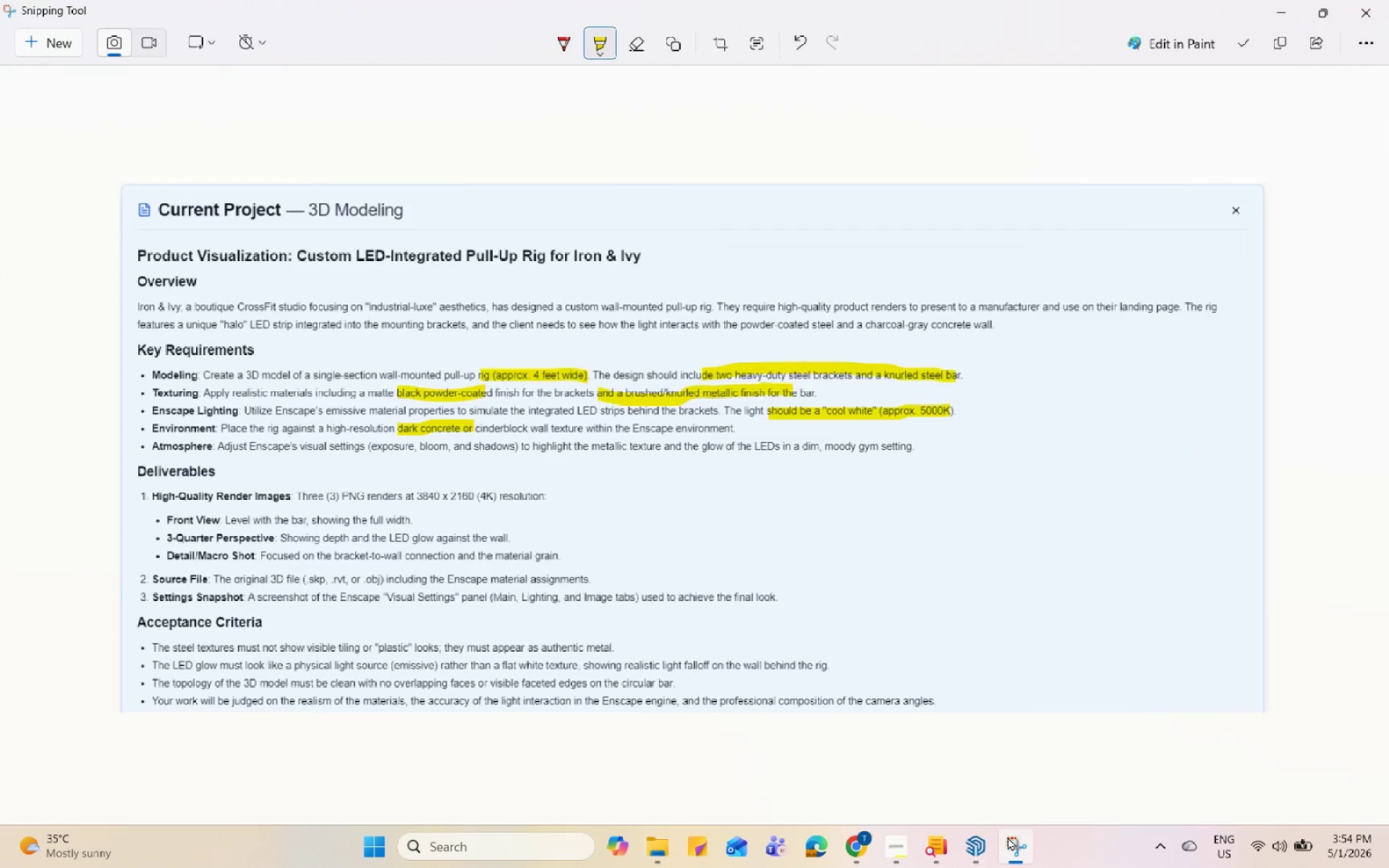 
left_click([1008, 837])
 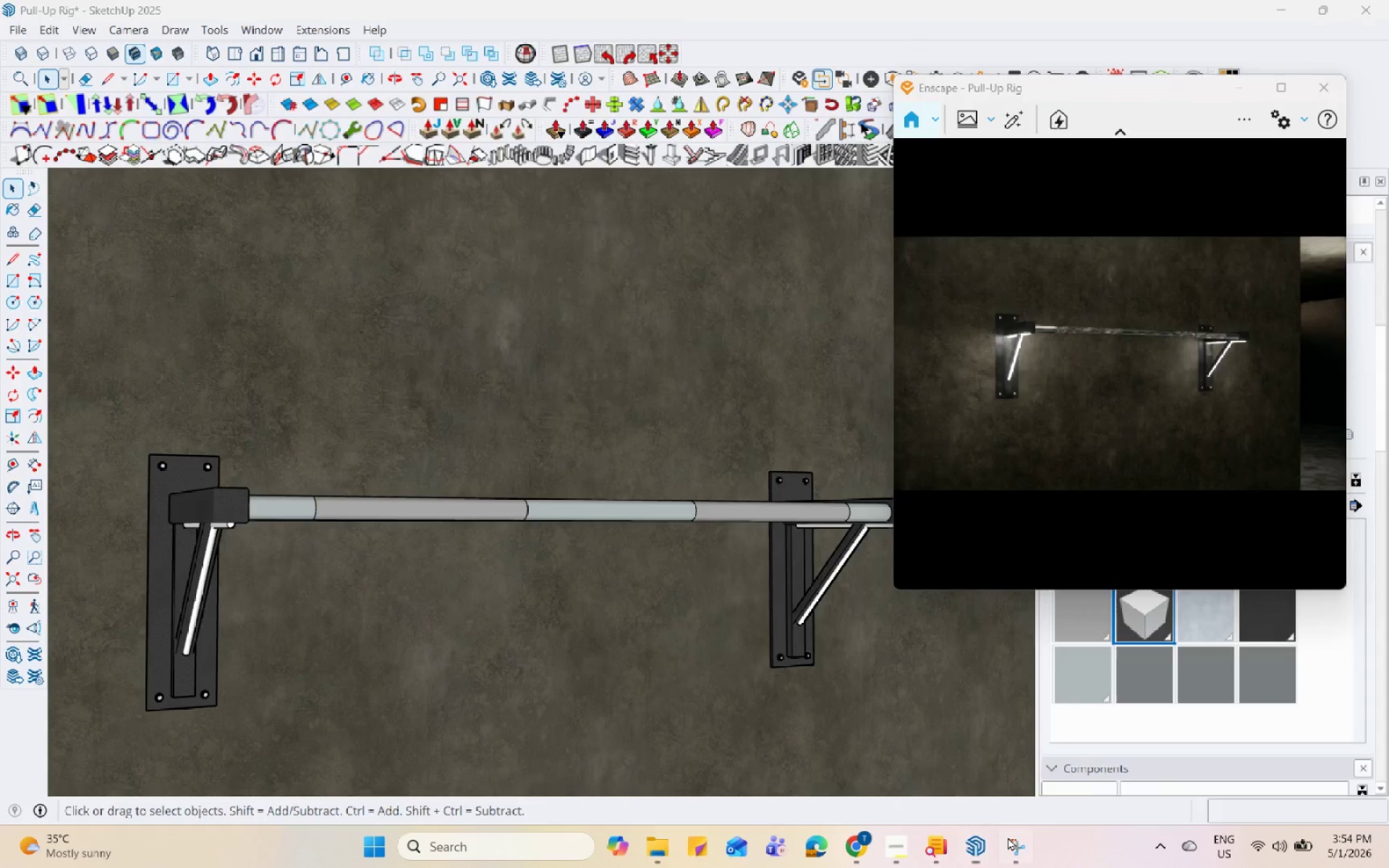 
double_click([1008, 837])
 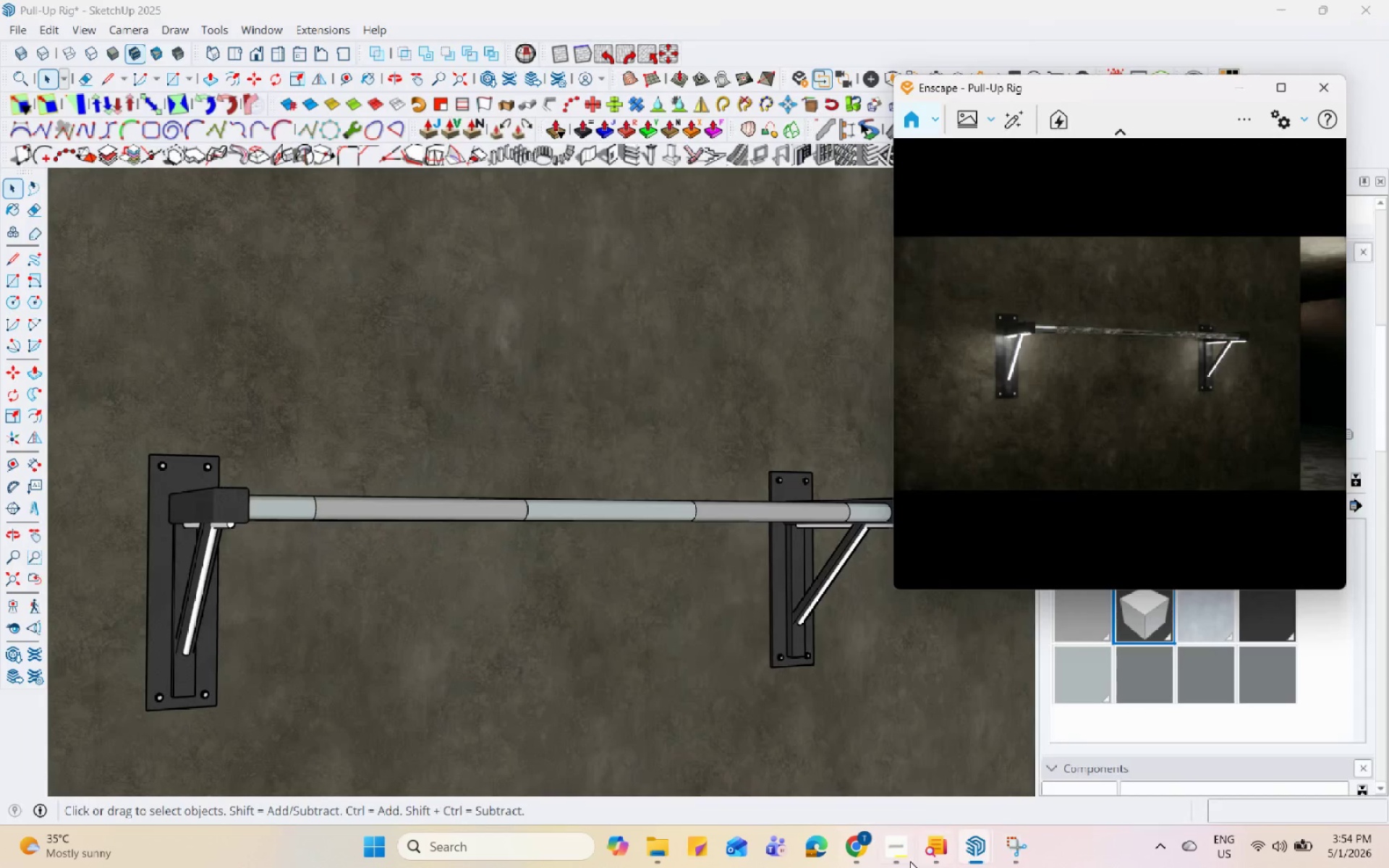 
left_click([902, 861])